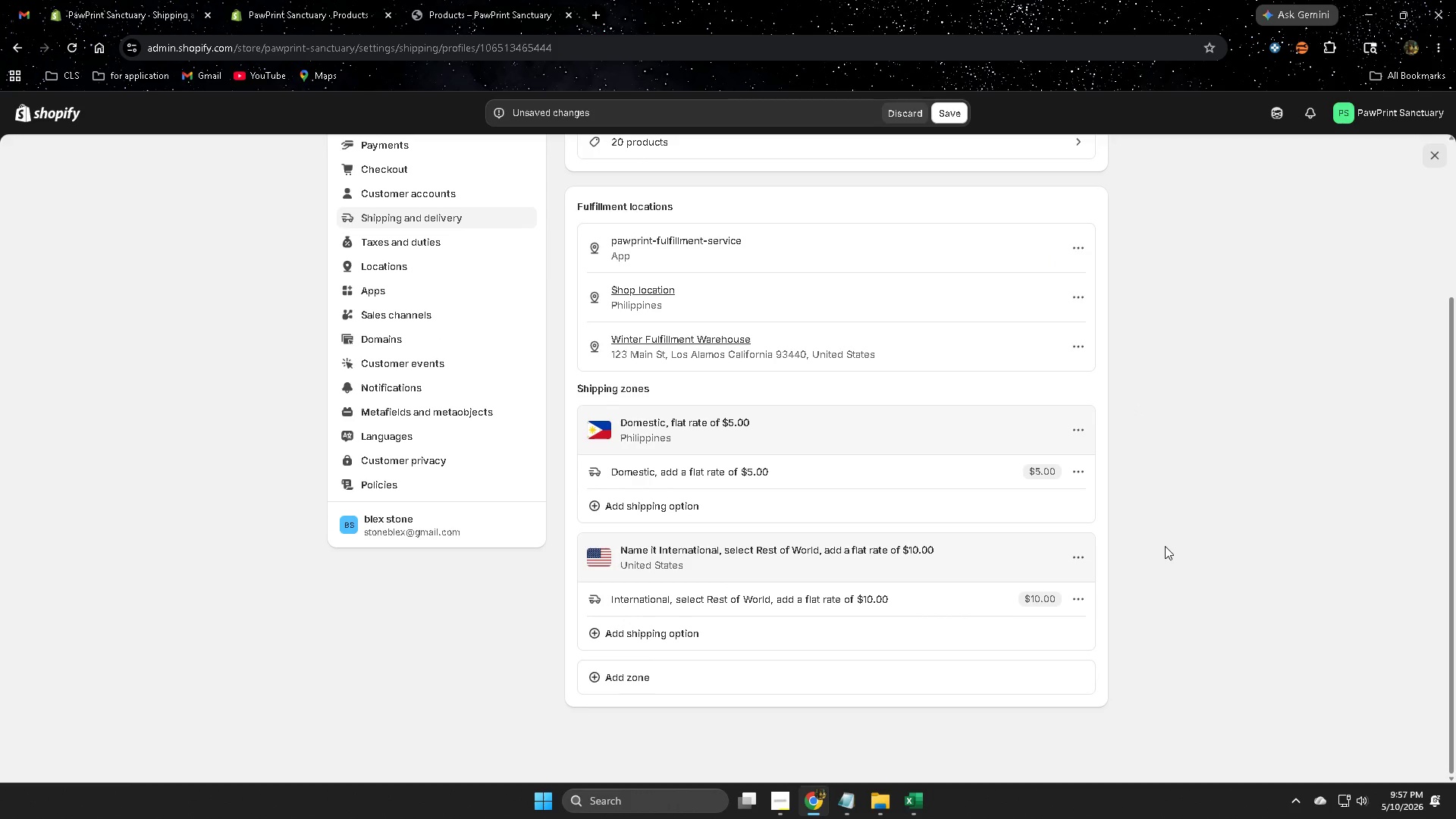 
scroll: coordinate [1279, 570], scroll_direction: up, amount: 1.0
 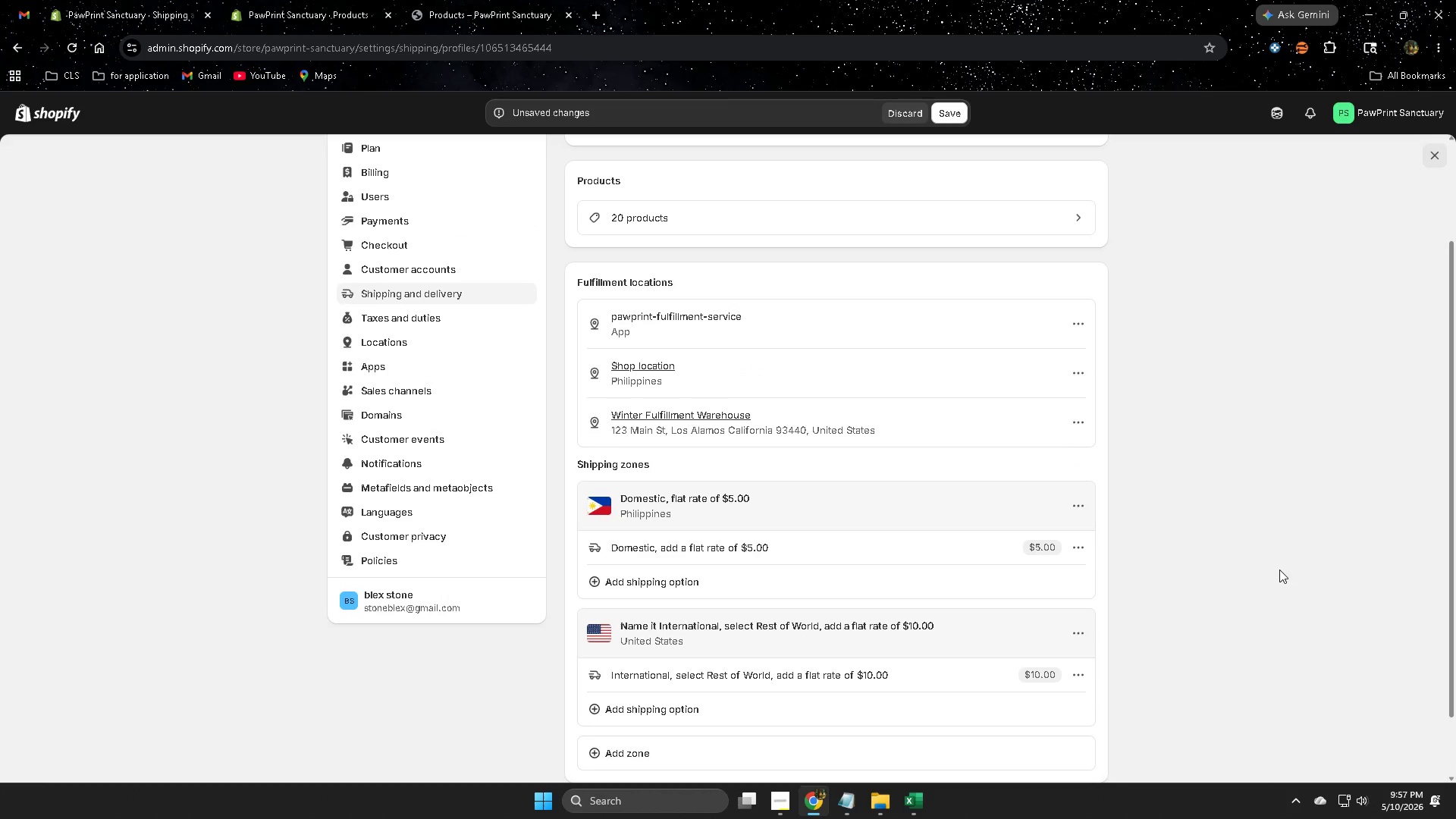 
scroll: coordinate [1279, 570], scroll_direction: down, amount: 1.0
 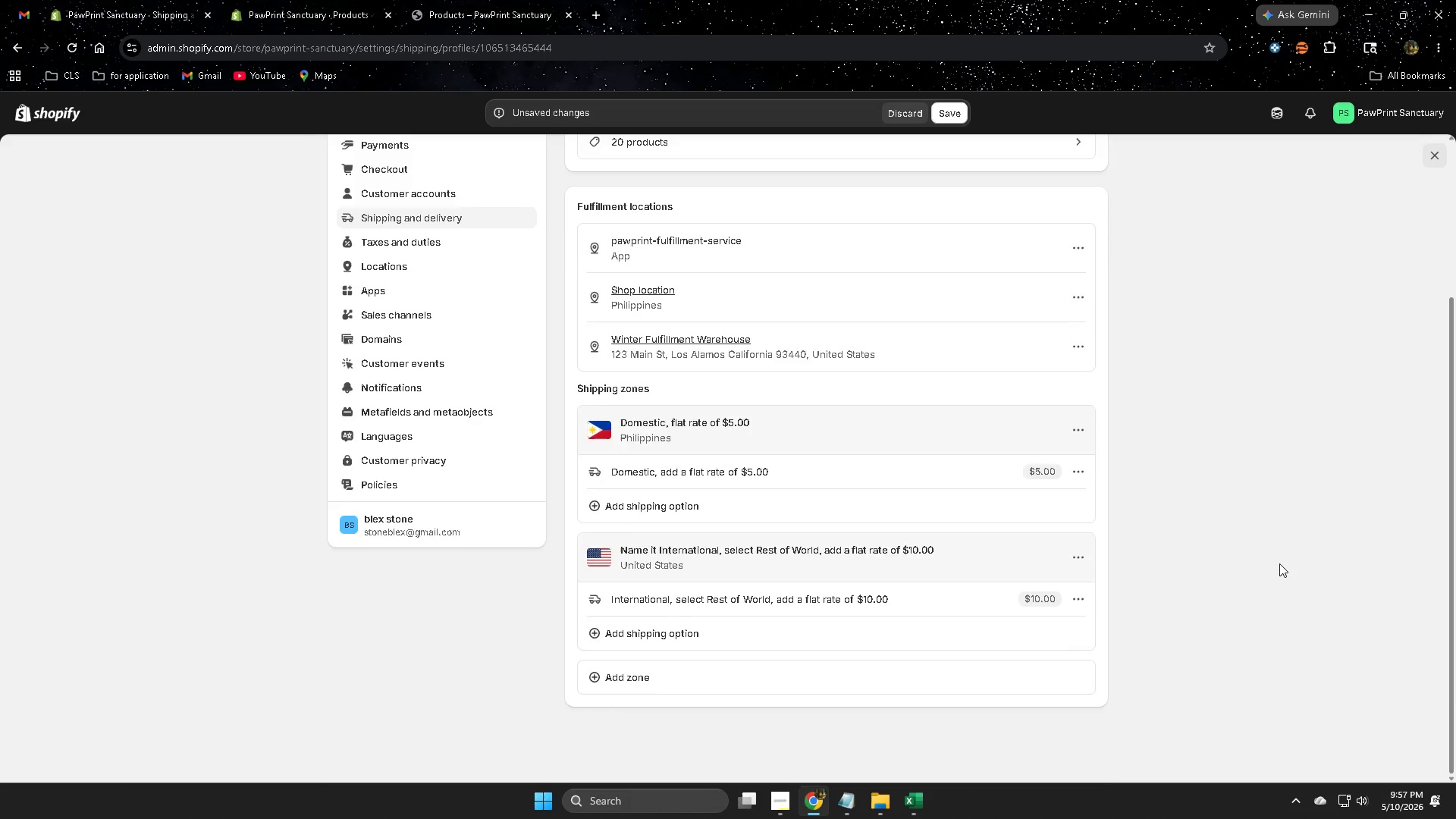 
scroll: coordinate [1279, 563], scroll_direction: up, amount: 2.0